 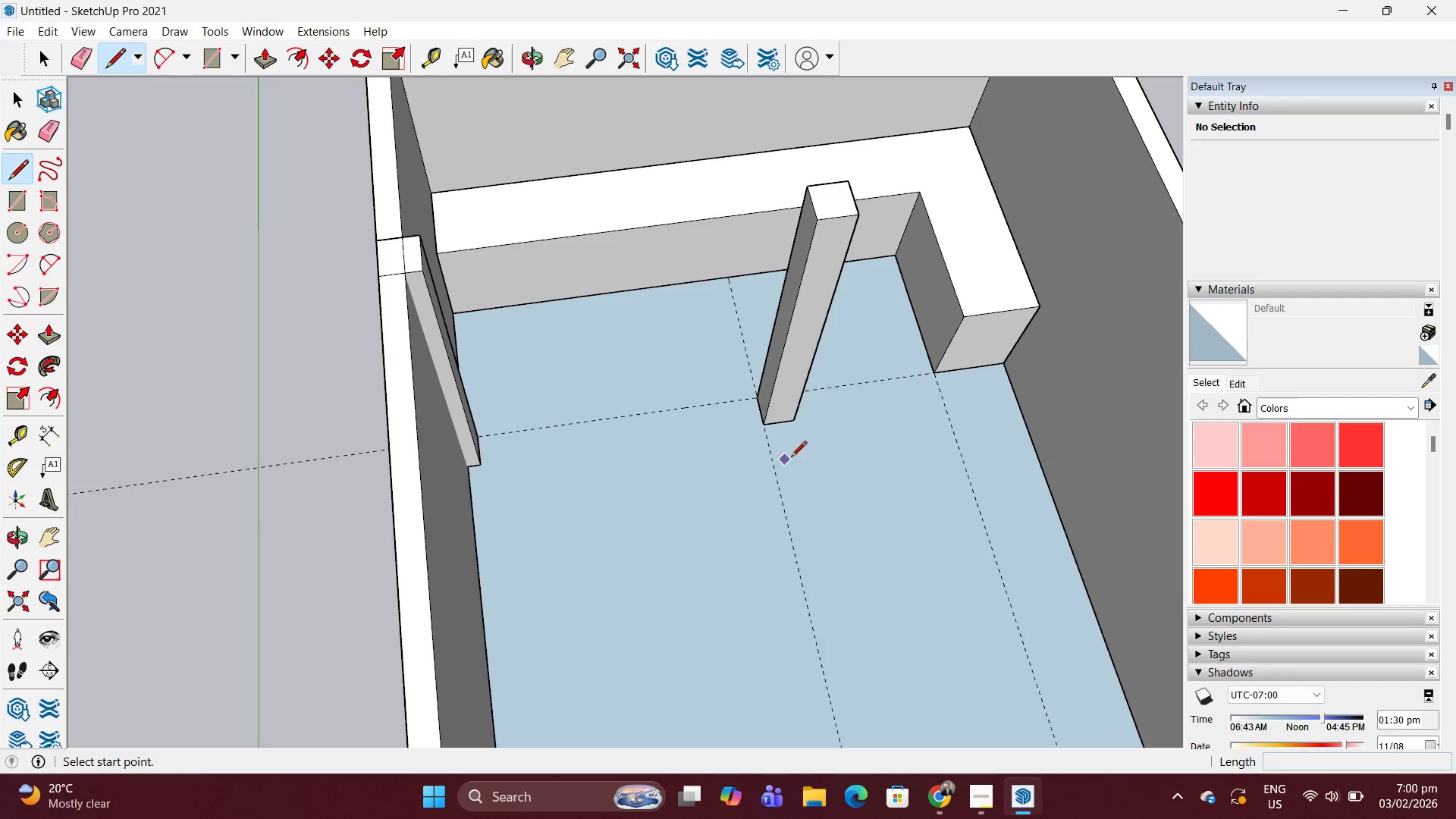 
left_click([802, 453])
 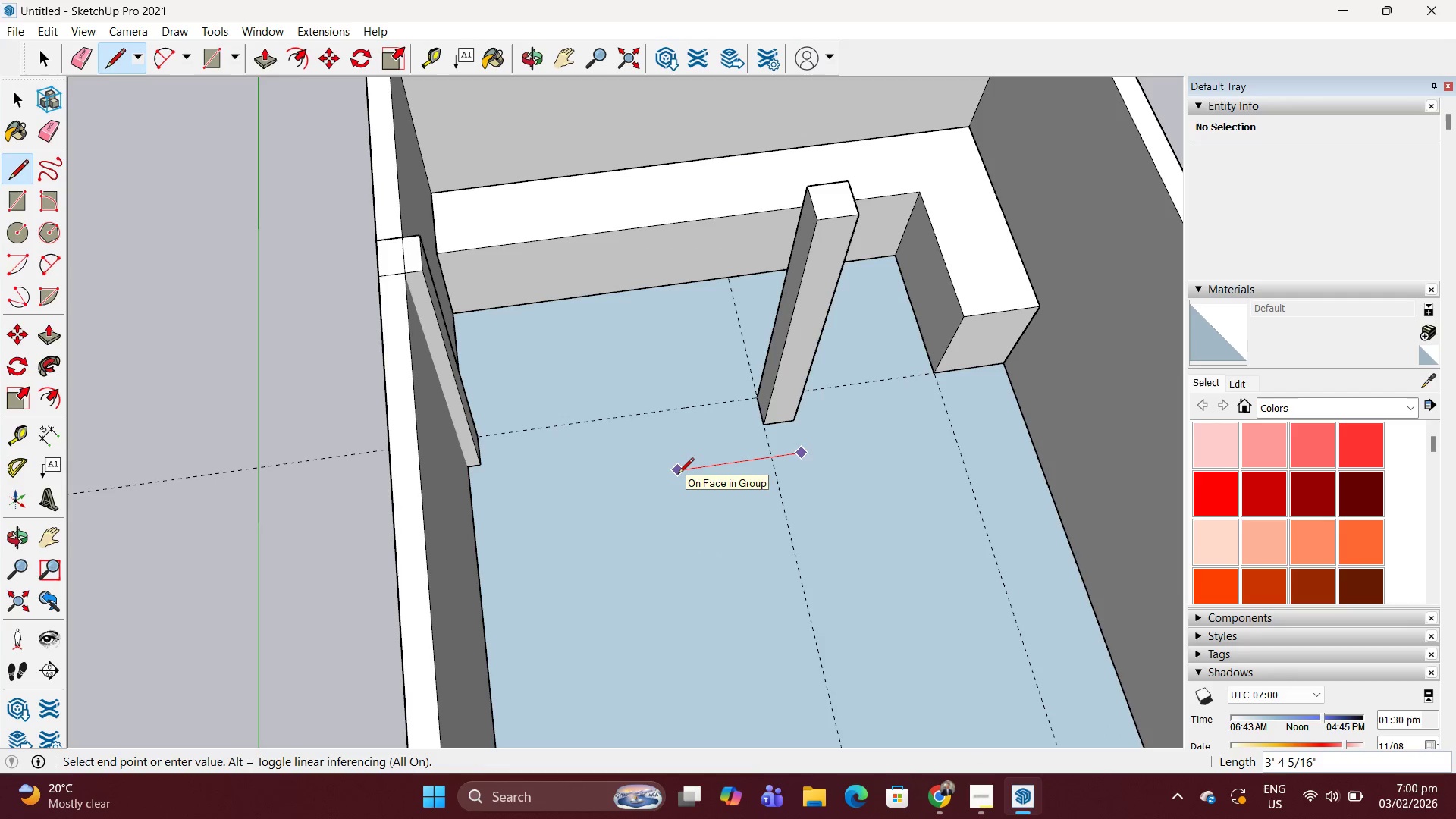 
type(96)
 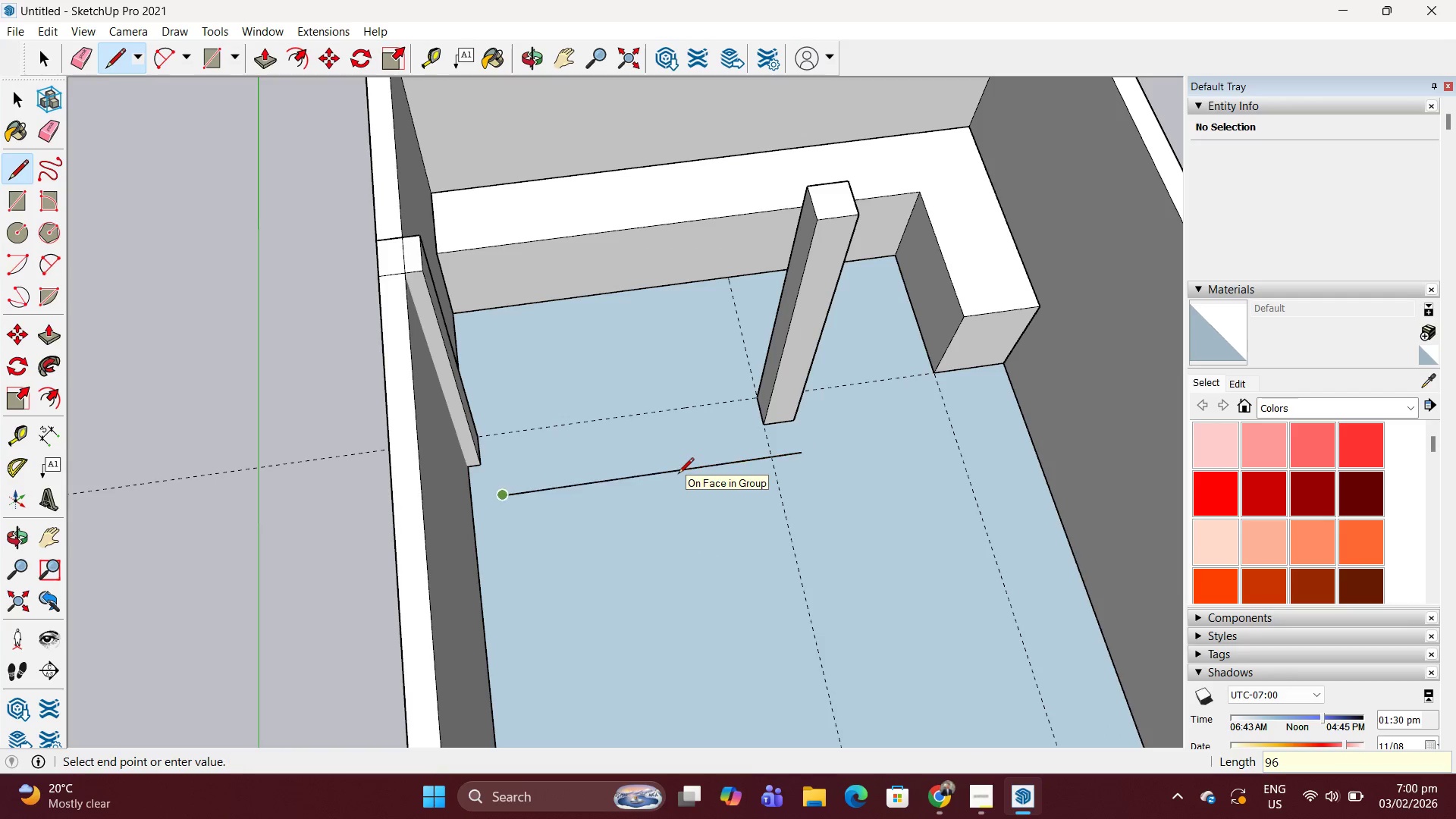 
key(Enter)
 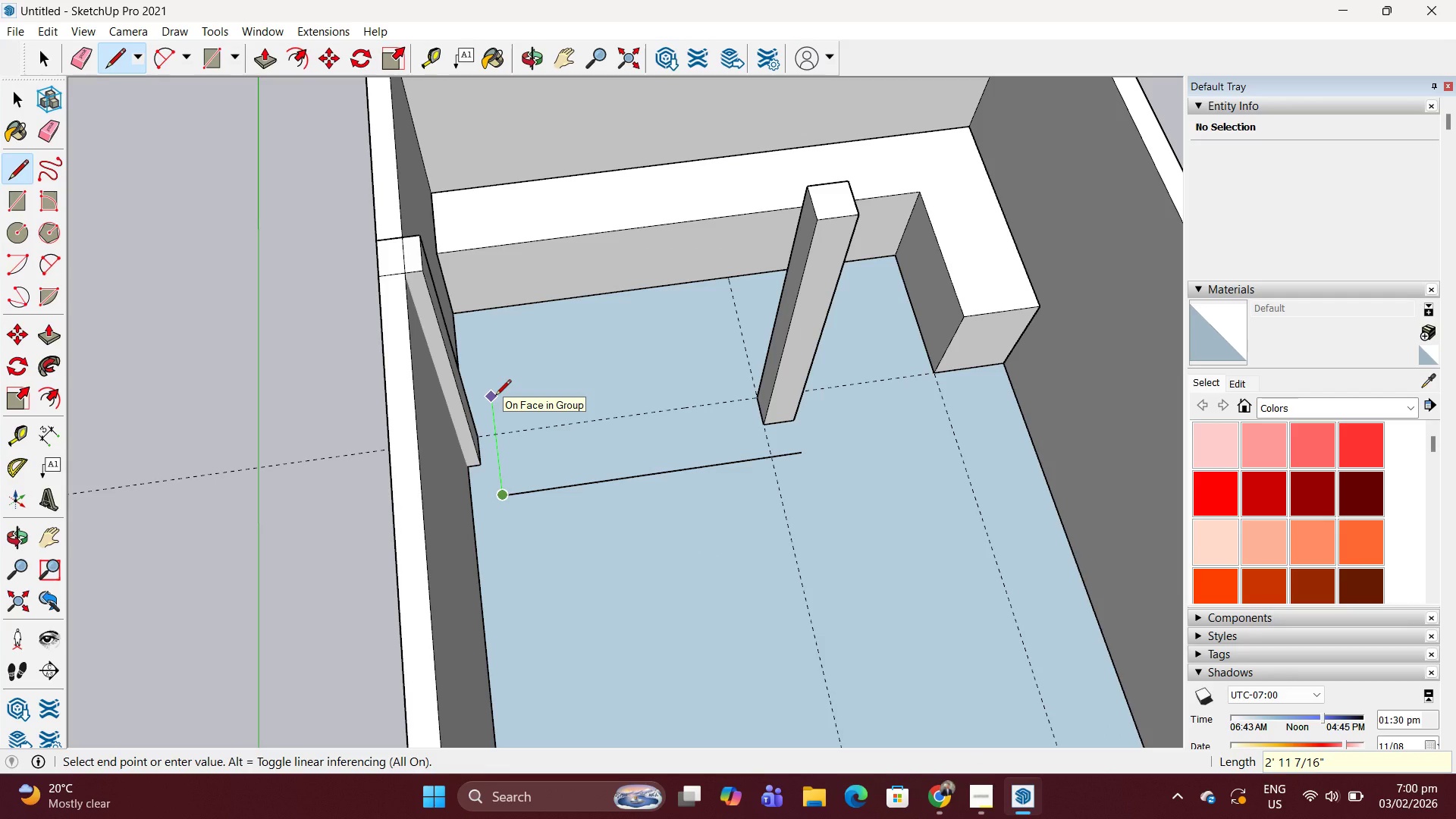 
type(42)
 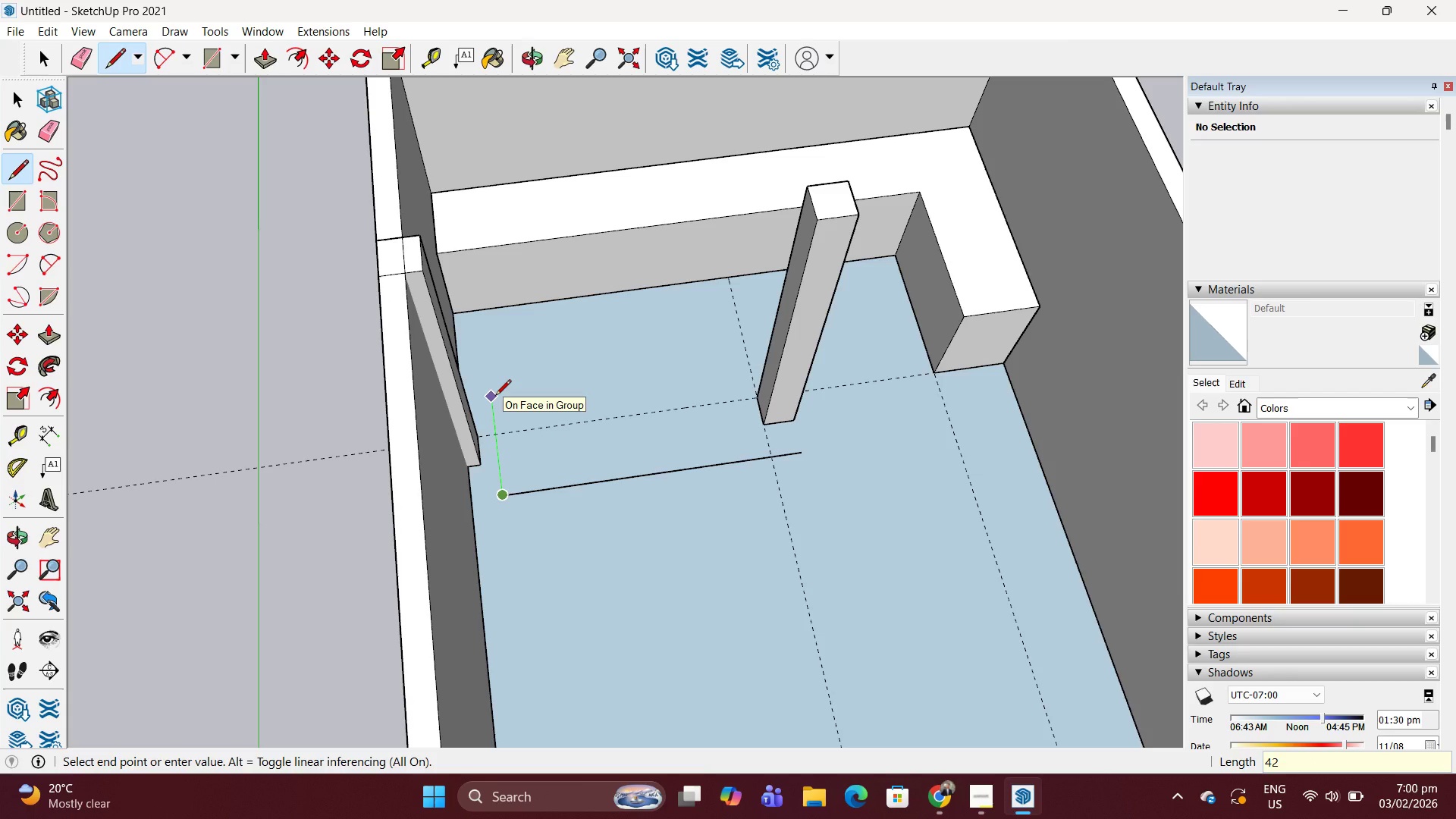 
key(Enter)
 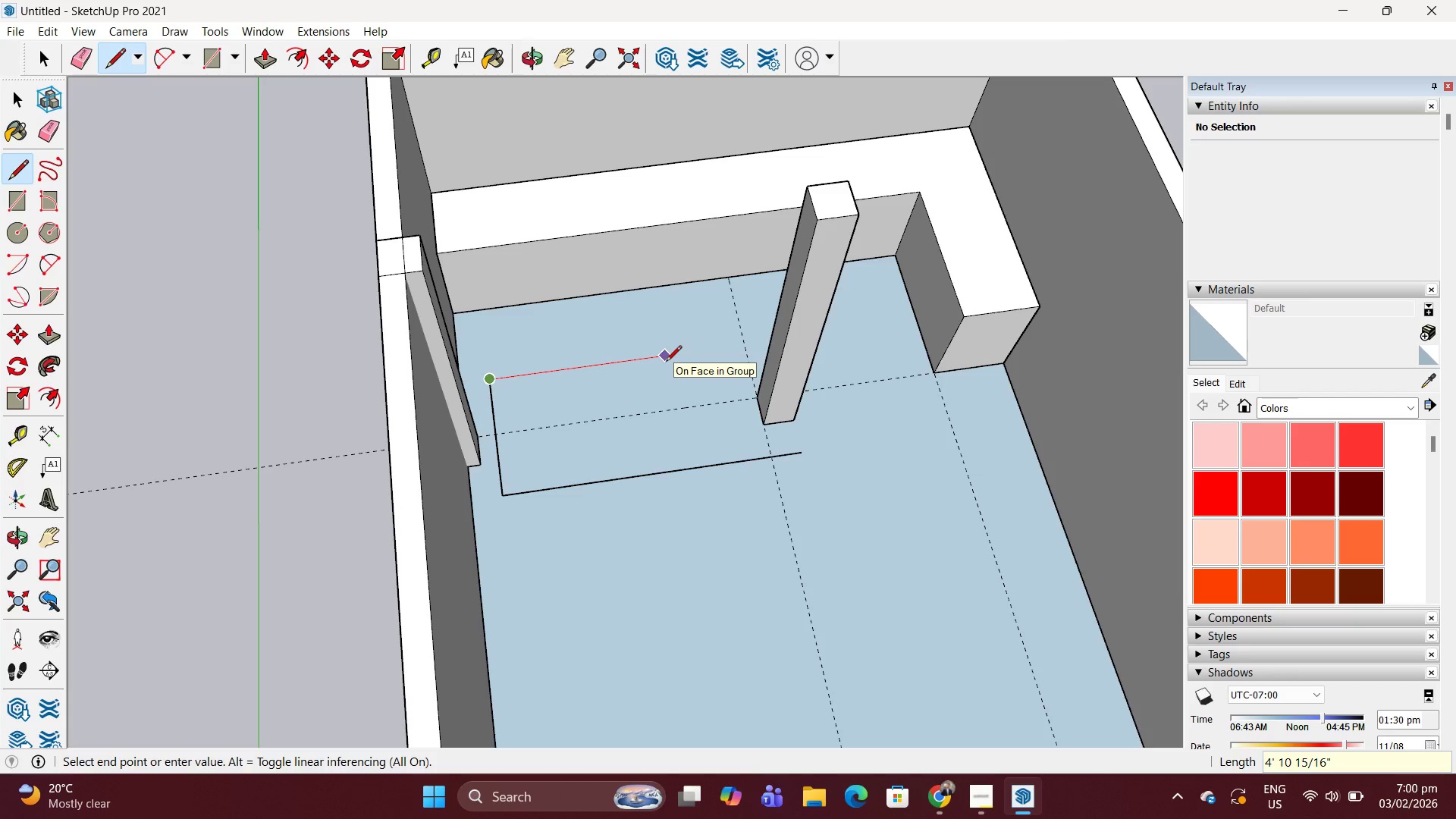 
type(96)
 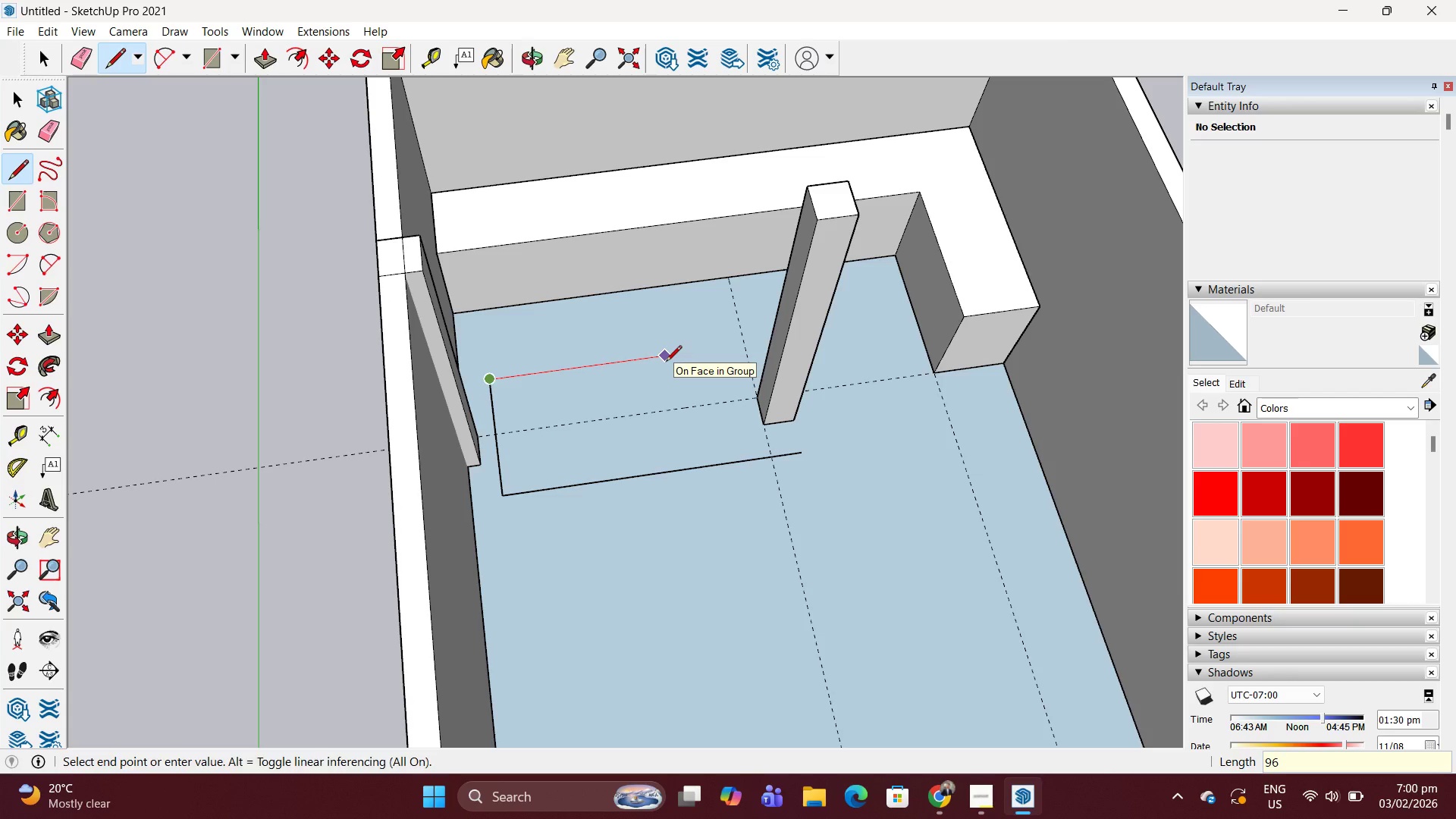 
key(Enter)
 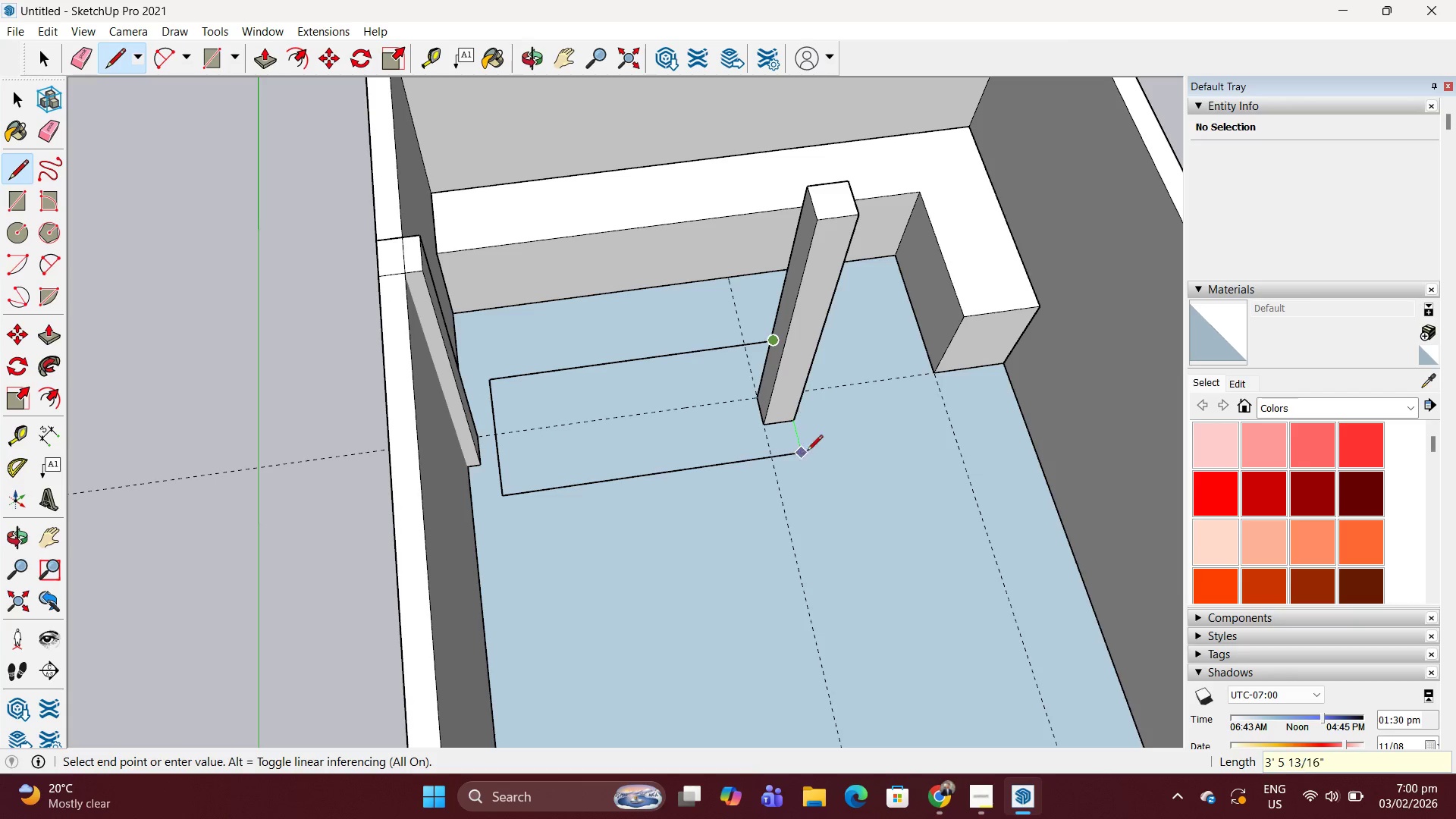 
left_click([804, 452])
 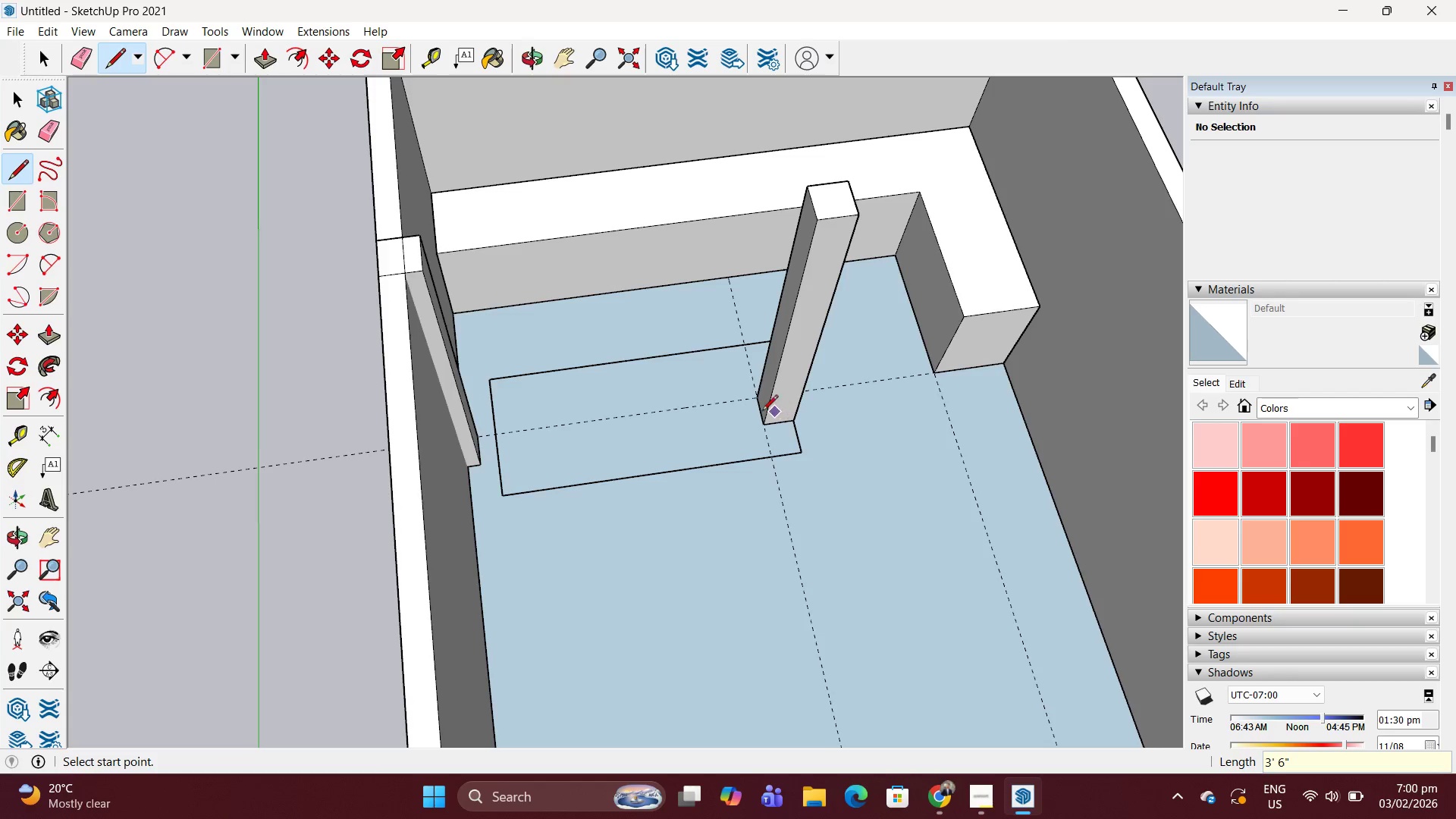 
key(Space)
 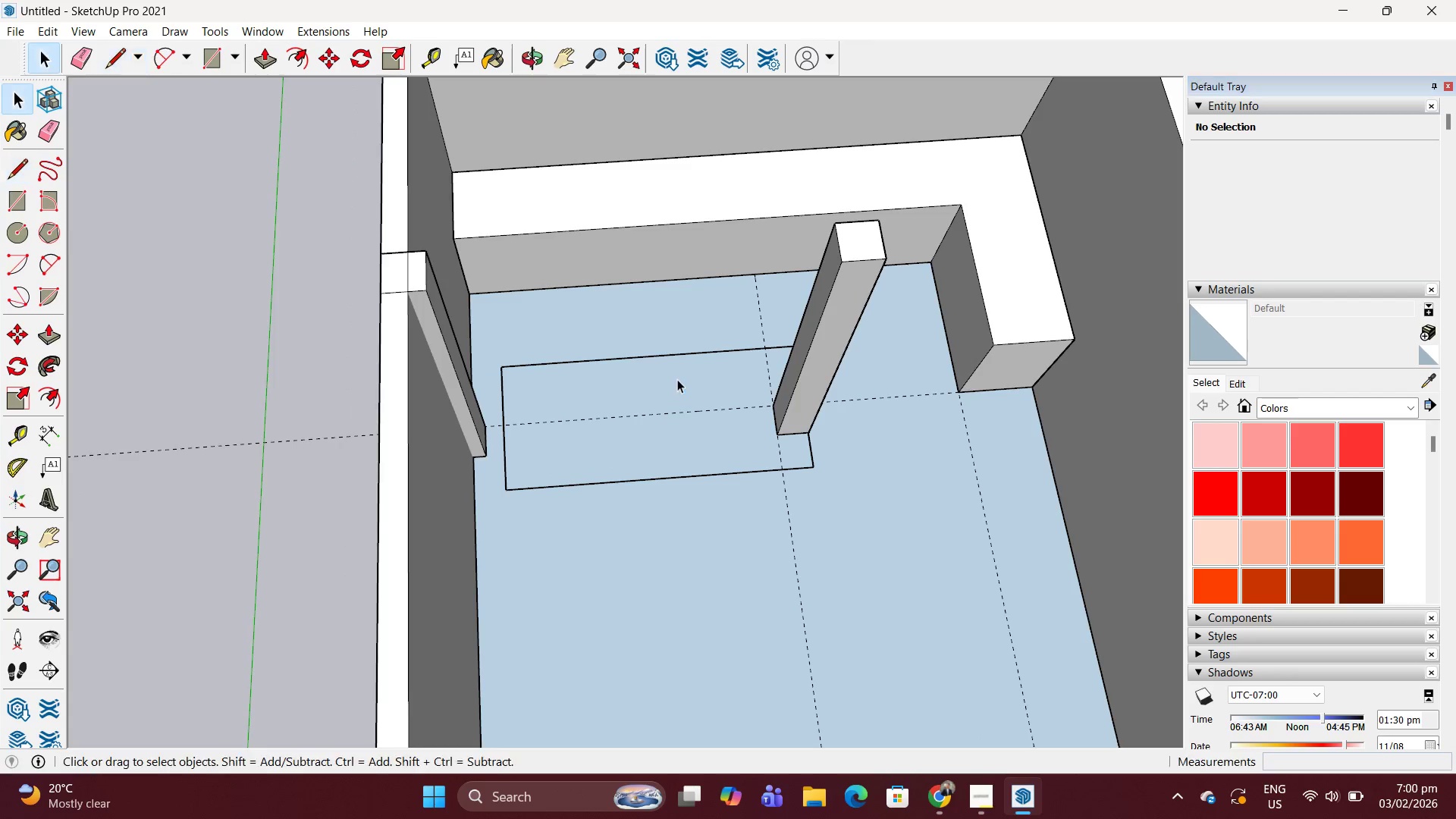 
key(Escape)
 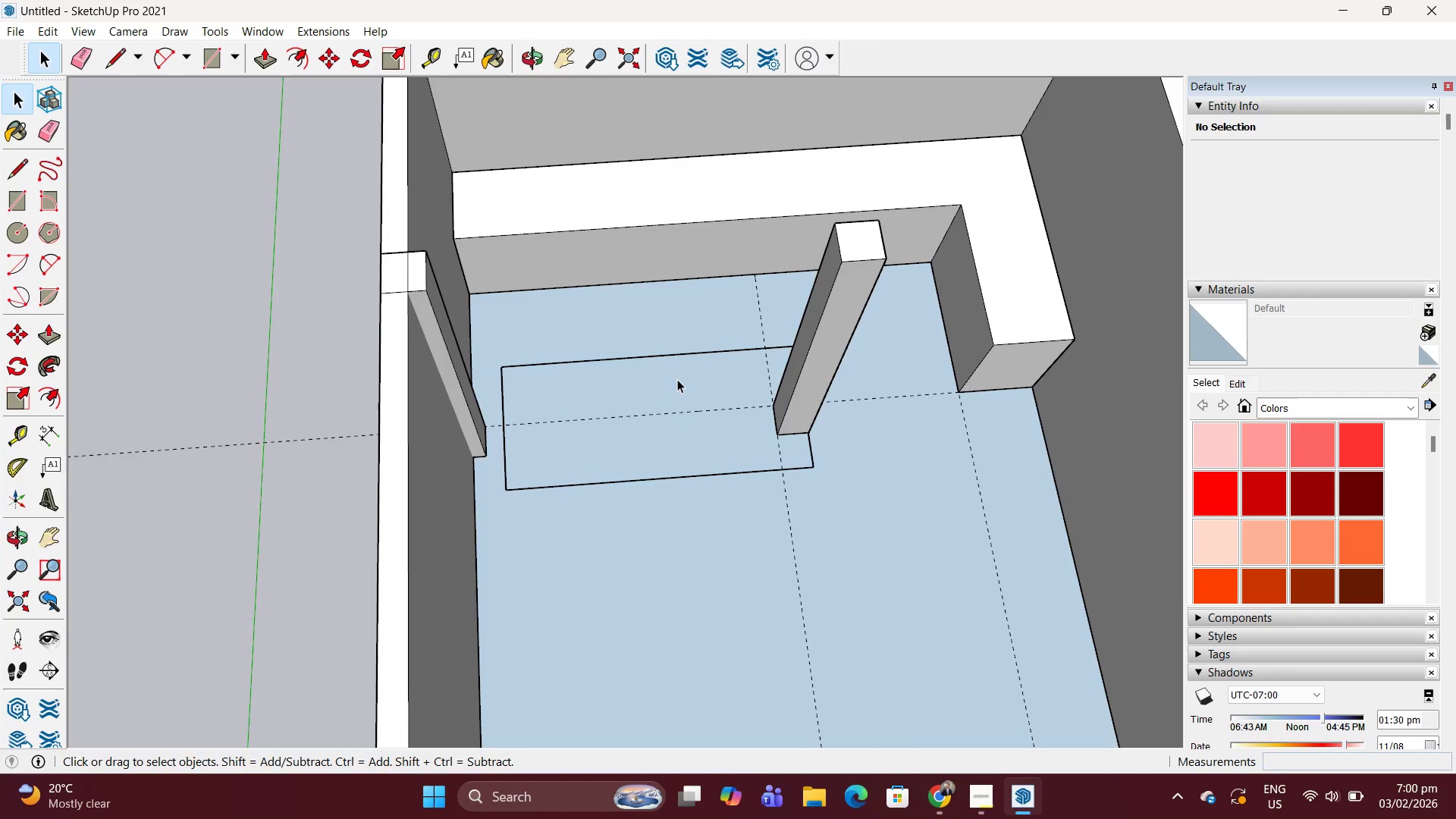 
left_click([677, 379])
 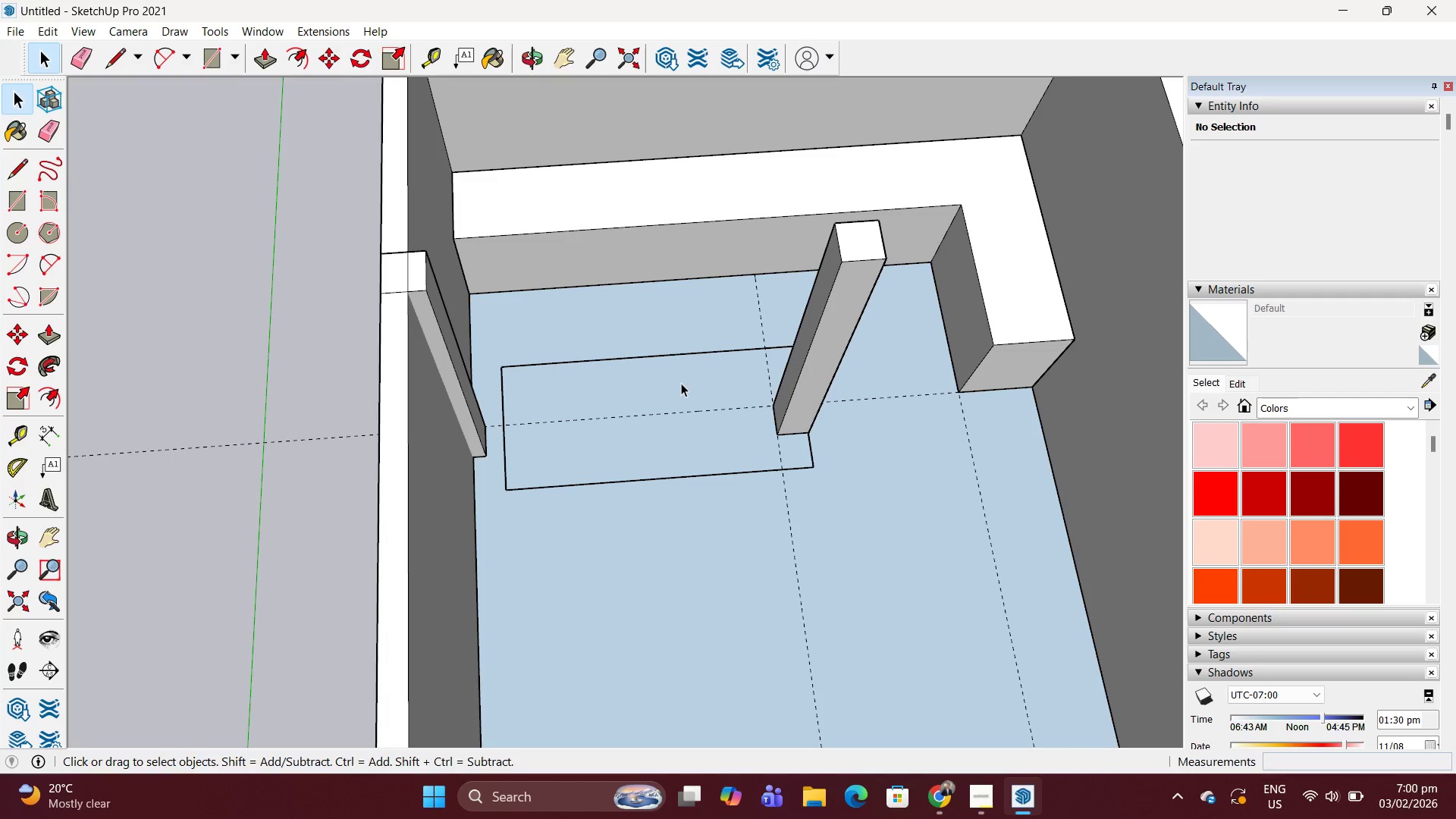 
scroll: coordinate [698, 408], scroll_direction: none, amount: 0.0
 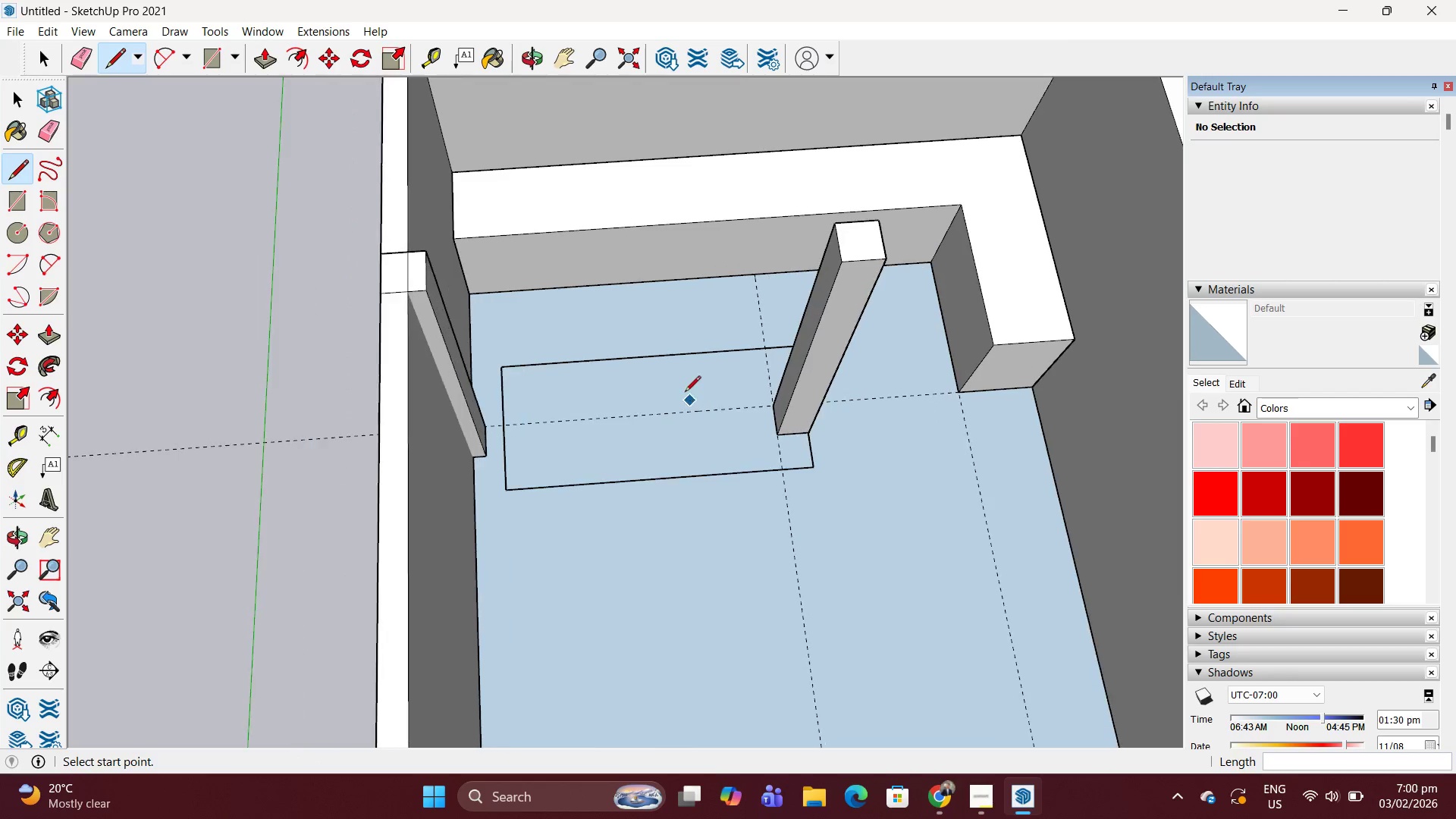 
triple_click([675, 376])
 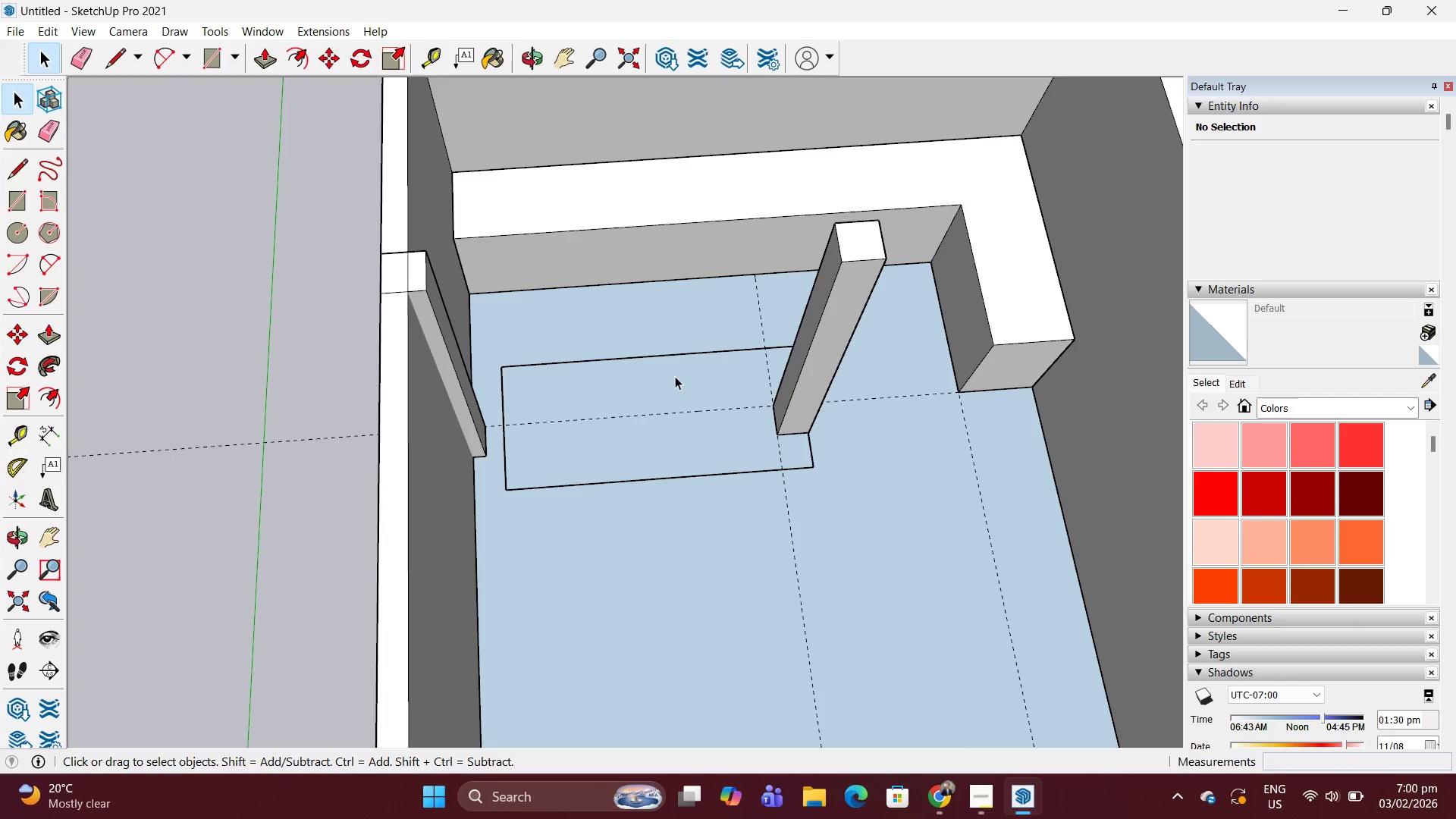 
triple_click([675, 376])
 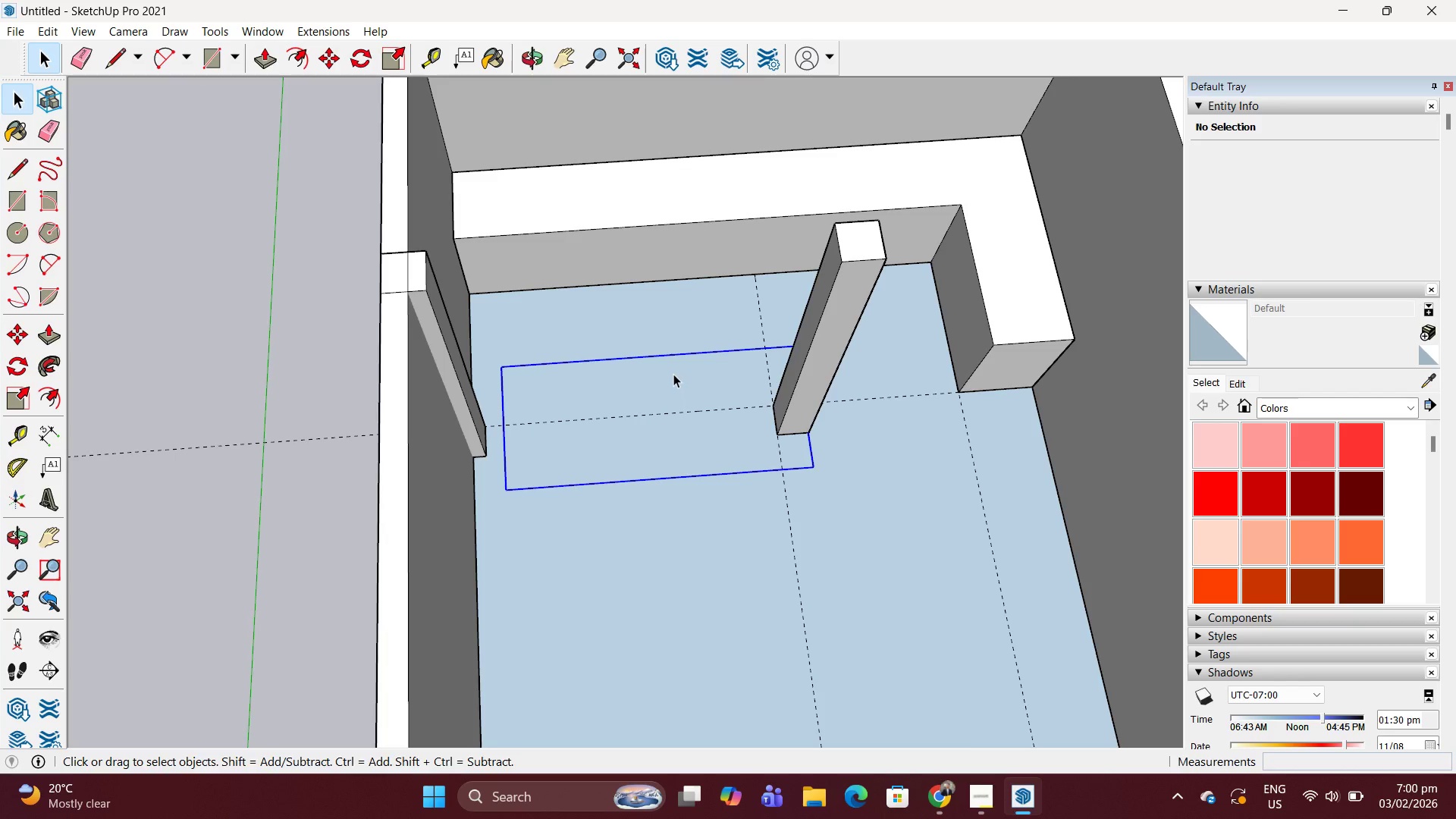 
right_click([673, 374])
 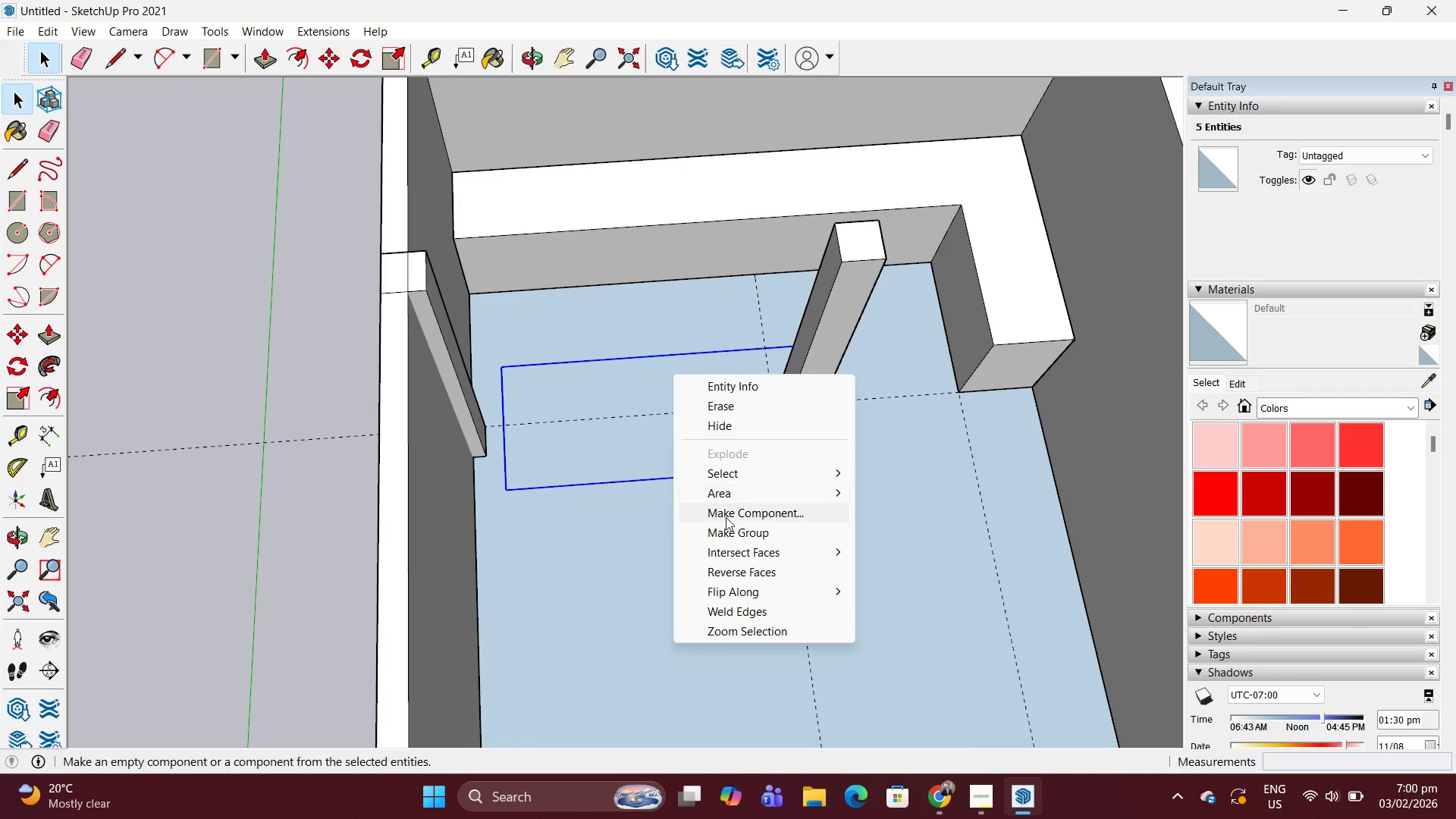 
left_click([726, 530])
 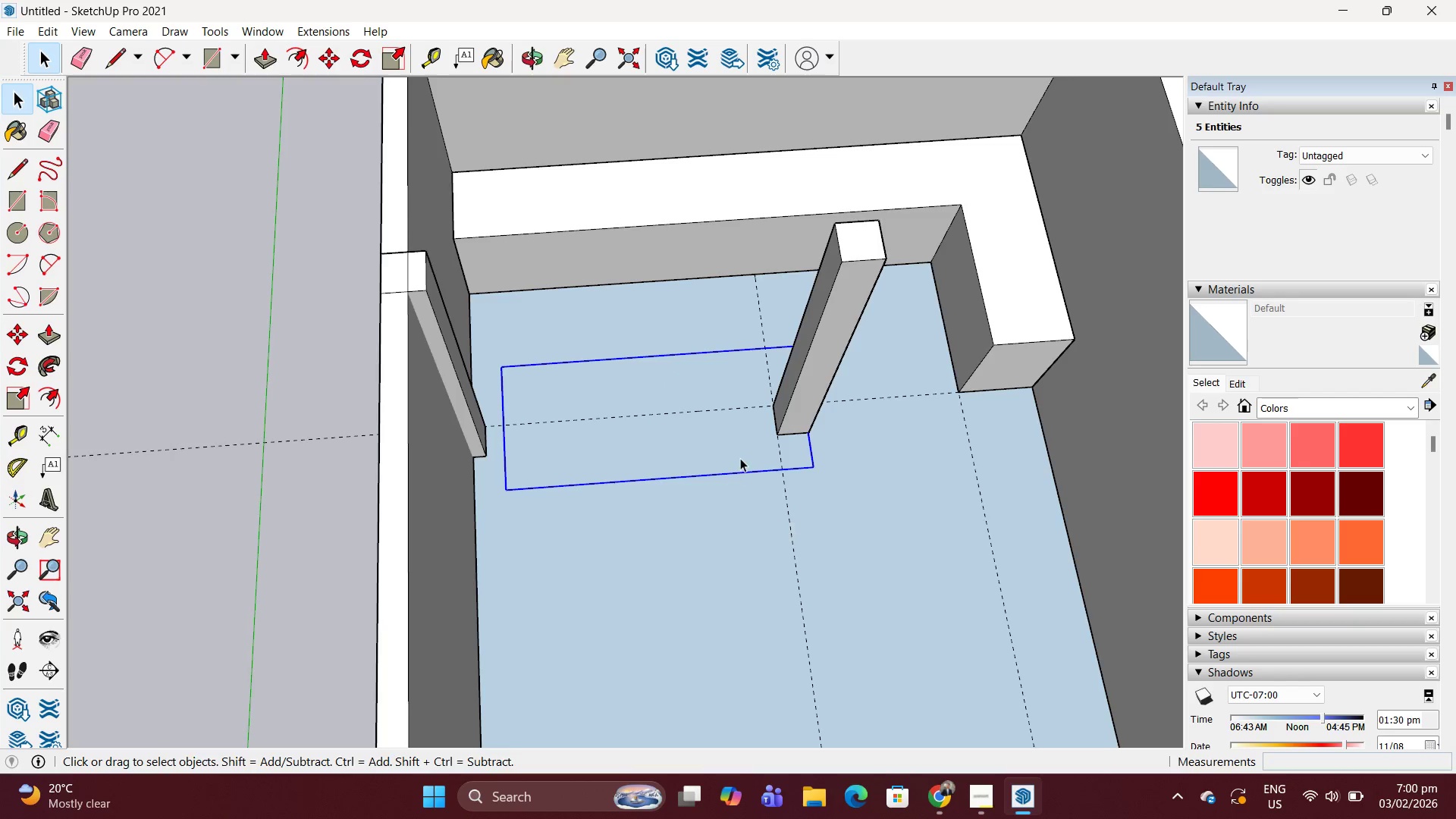 
scroll: coordinate [740, 458], scroll_direction: down, amount: 1.0
 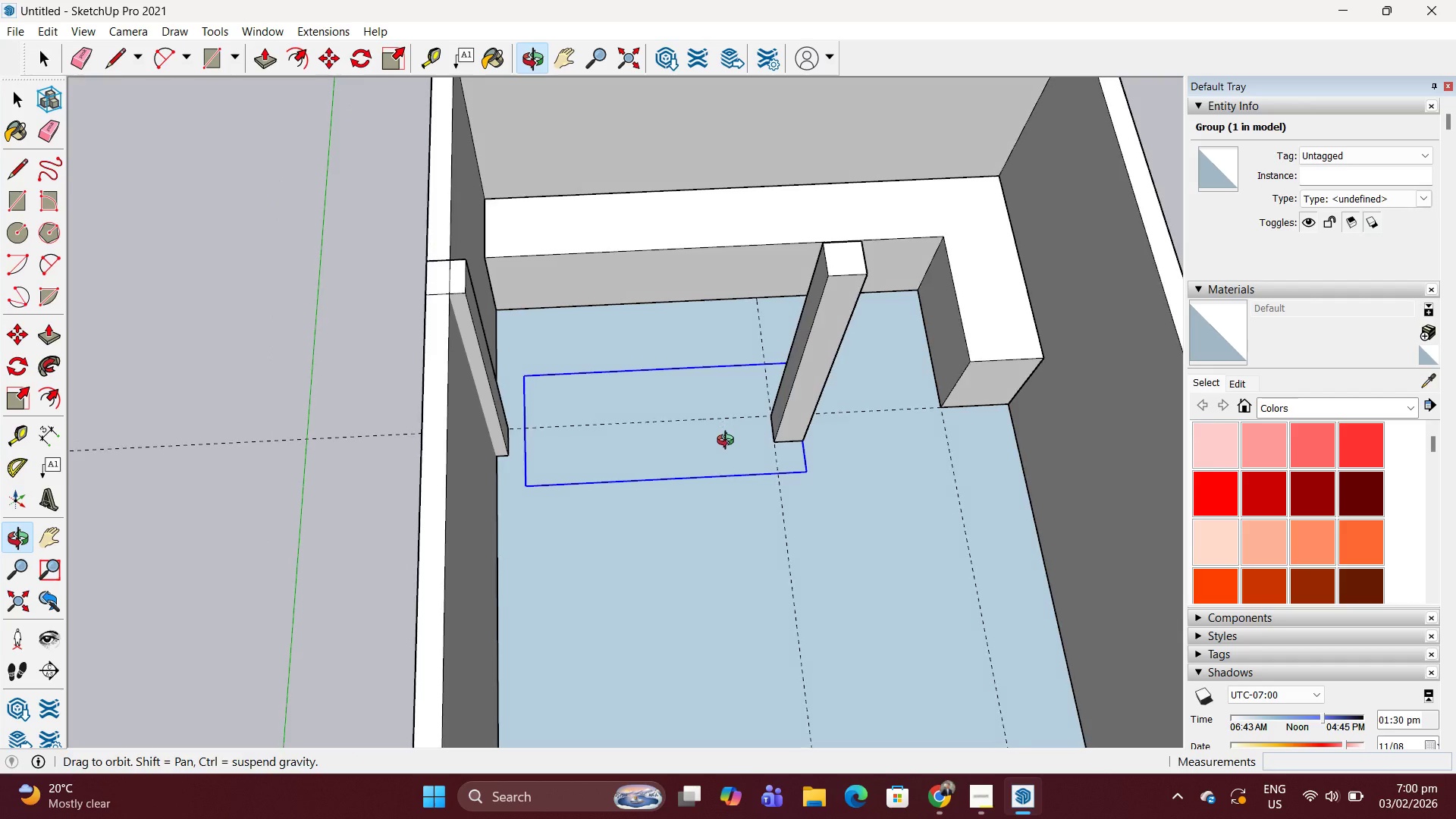 
scroll: coordinate [810, 460], scroll_direction: up, amount: 1.0
 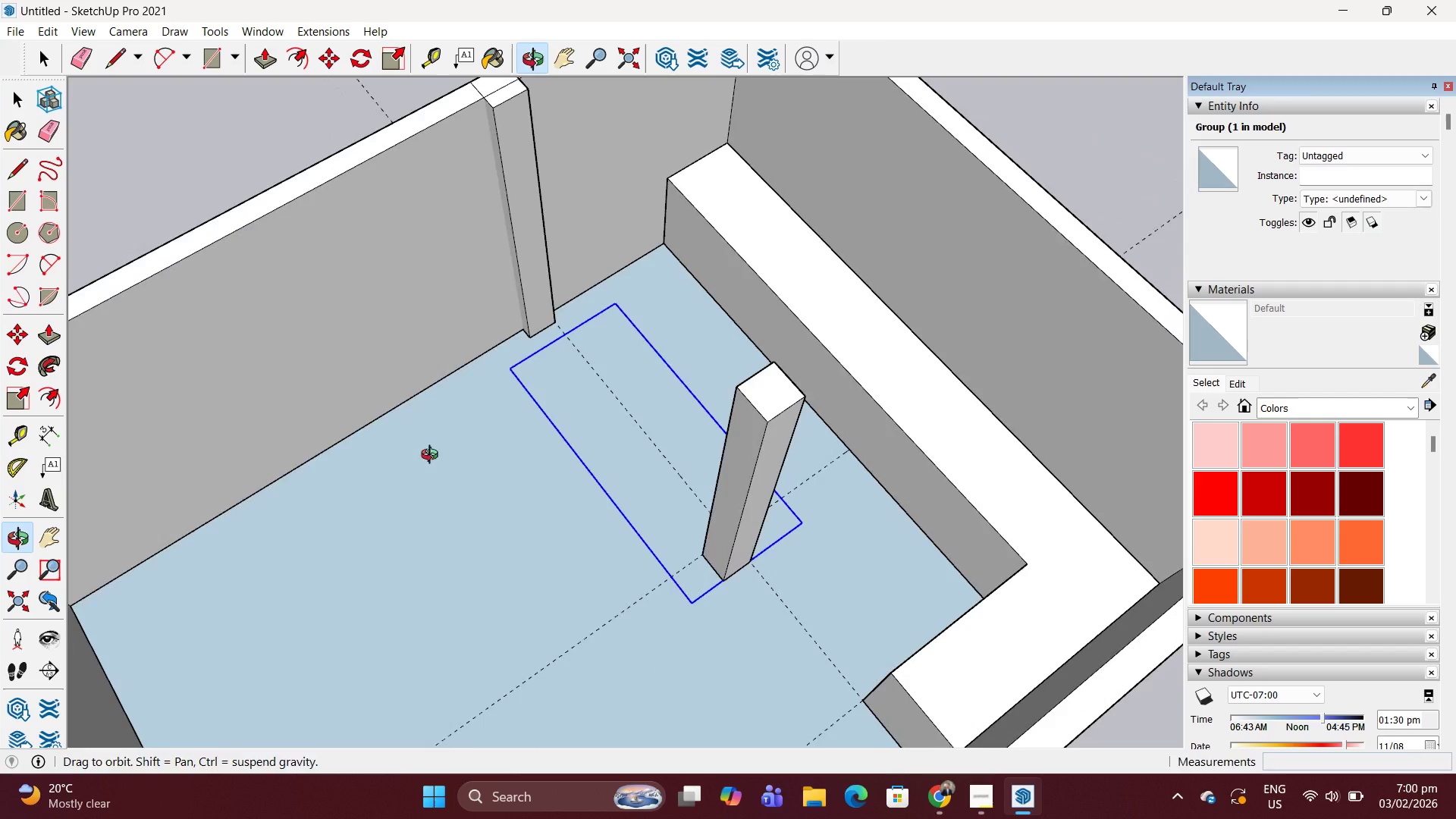 
key(M)
 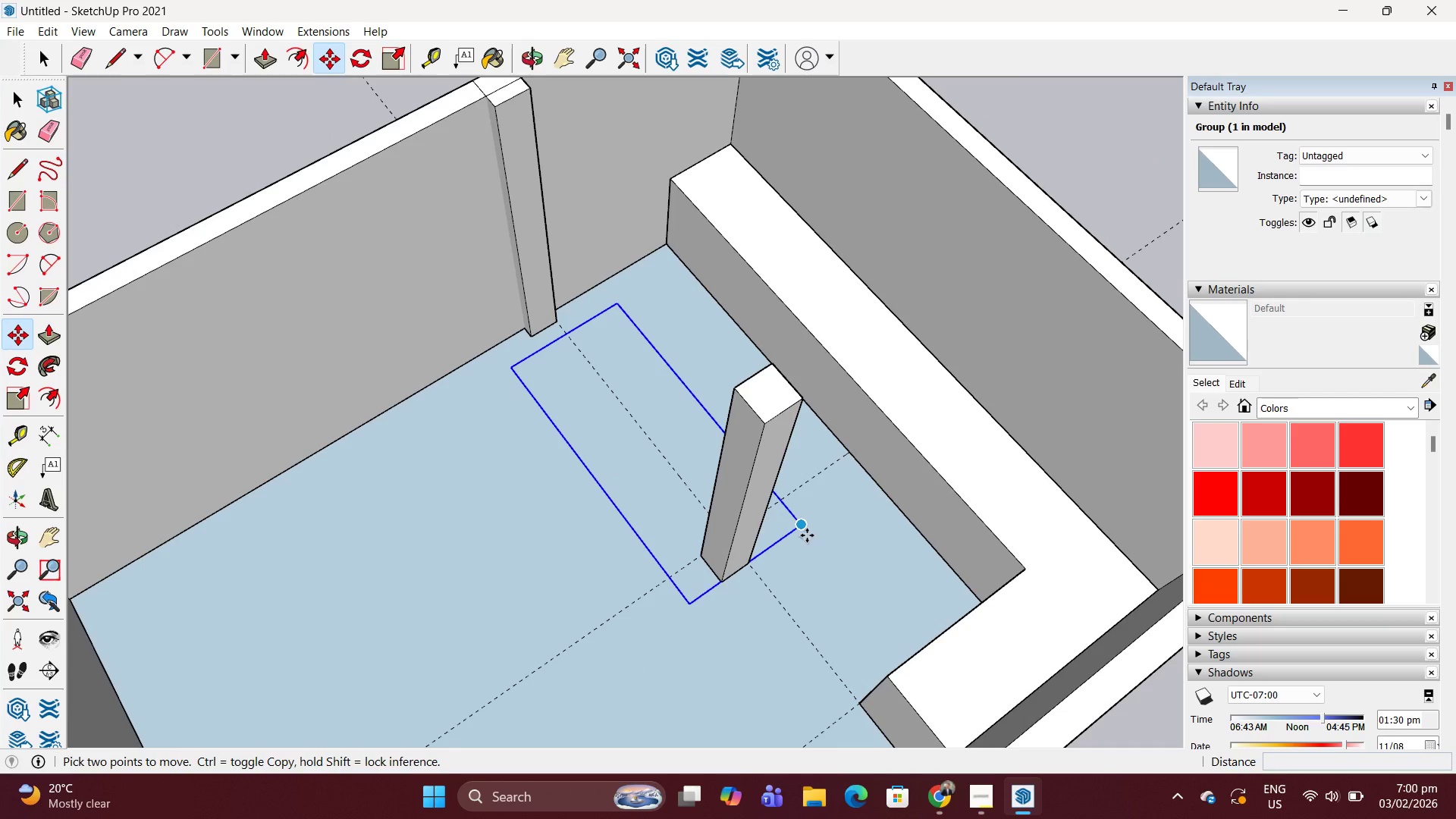 
left_click([807, 535])
 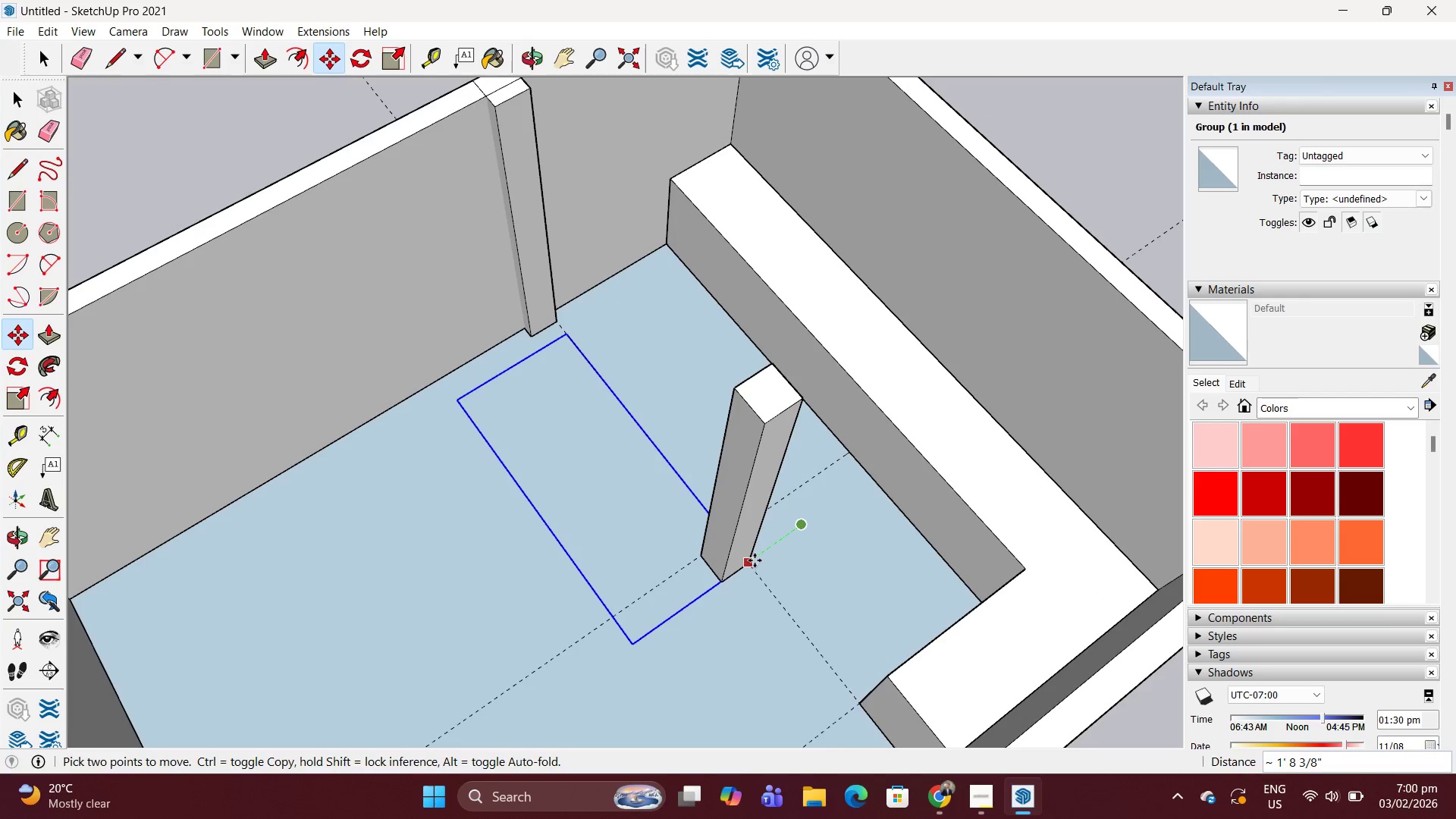 
left_click([755, 560])